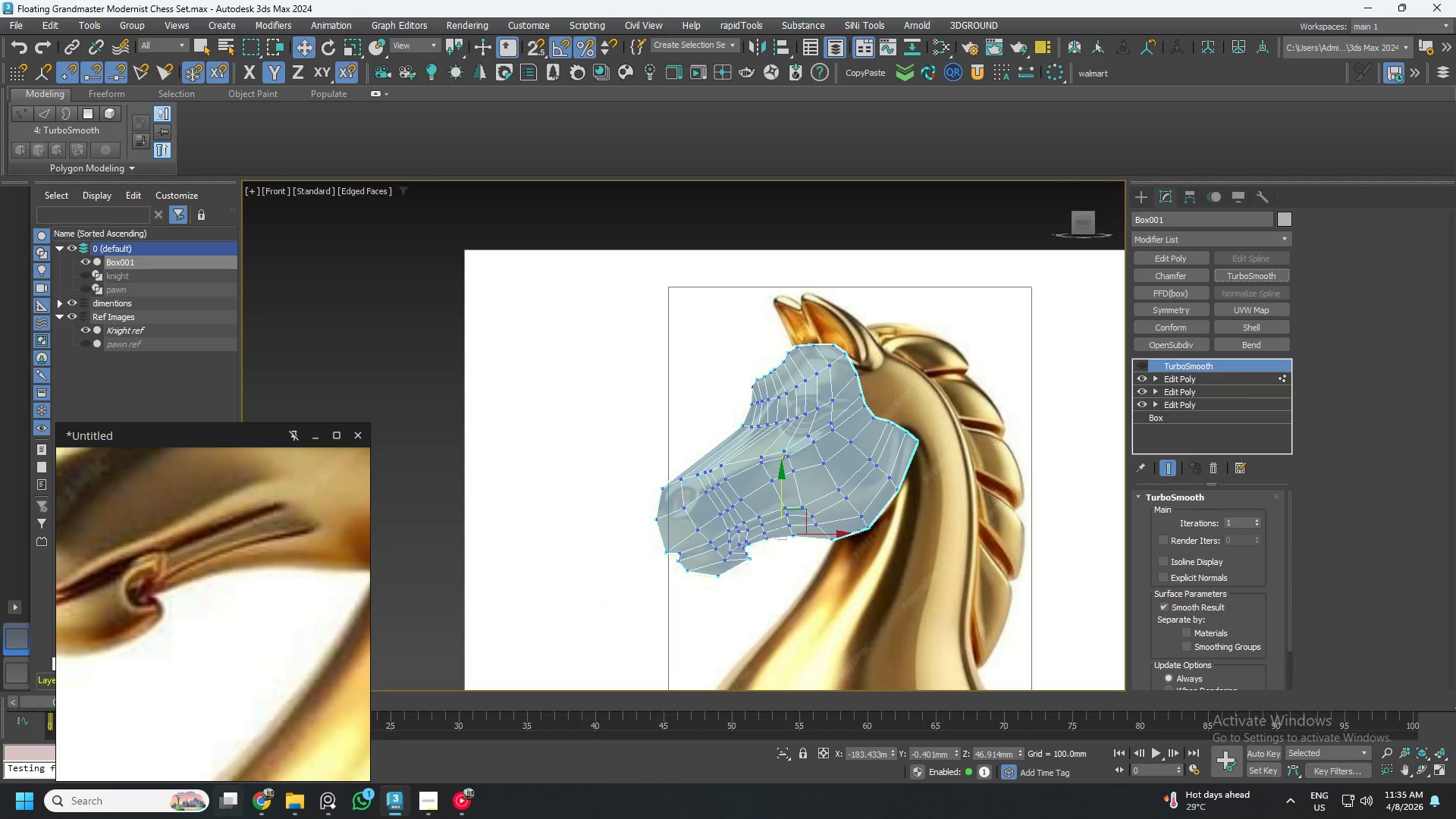 
left_click([256, 800])
 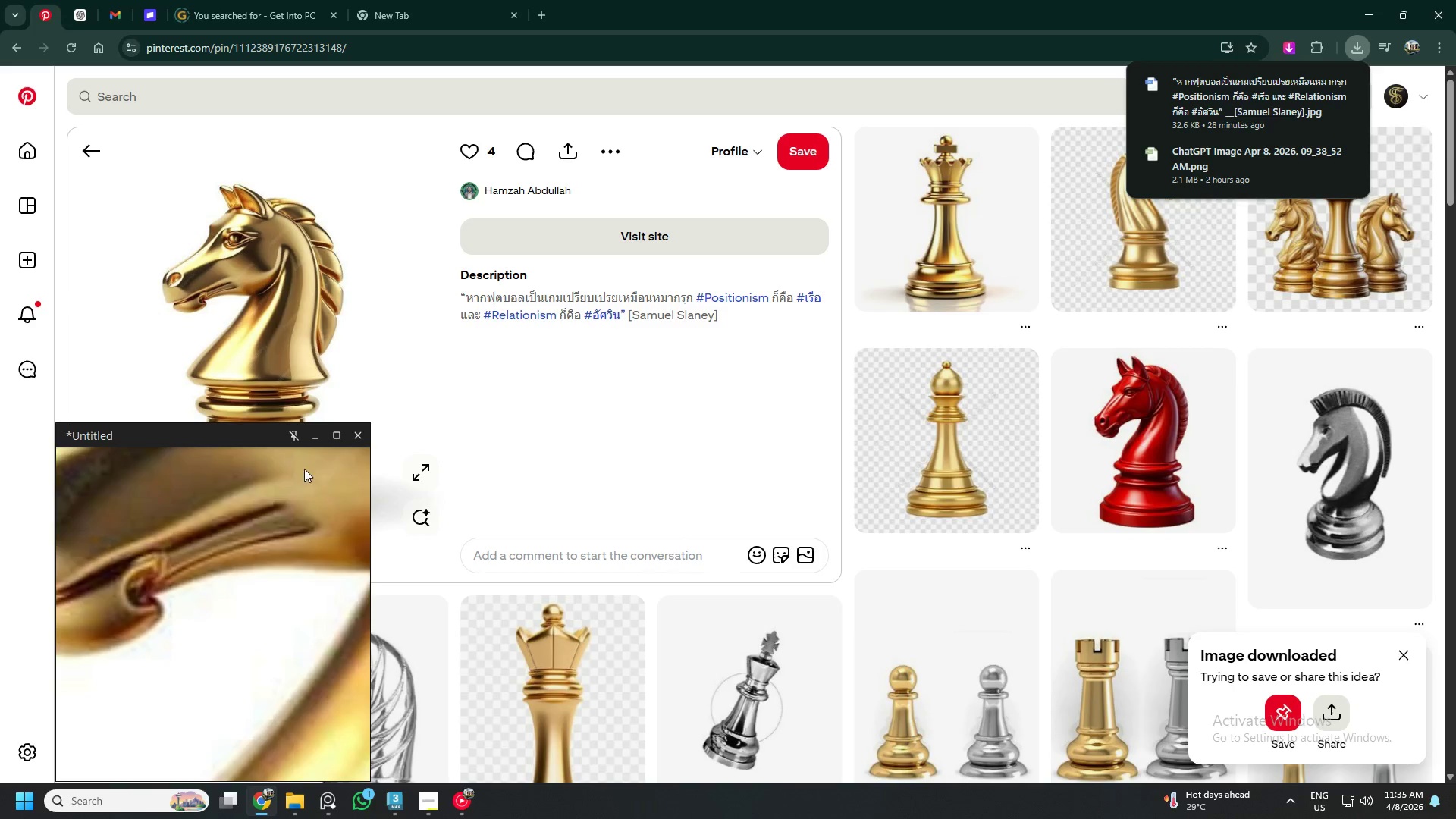 
left_click([313, 435])
 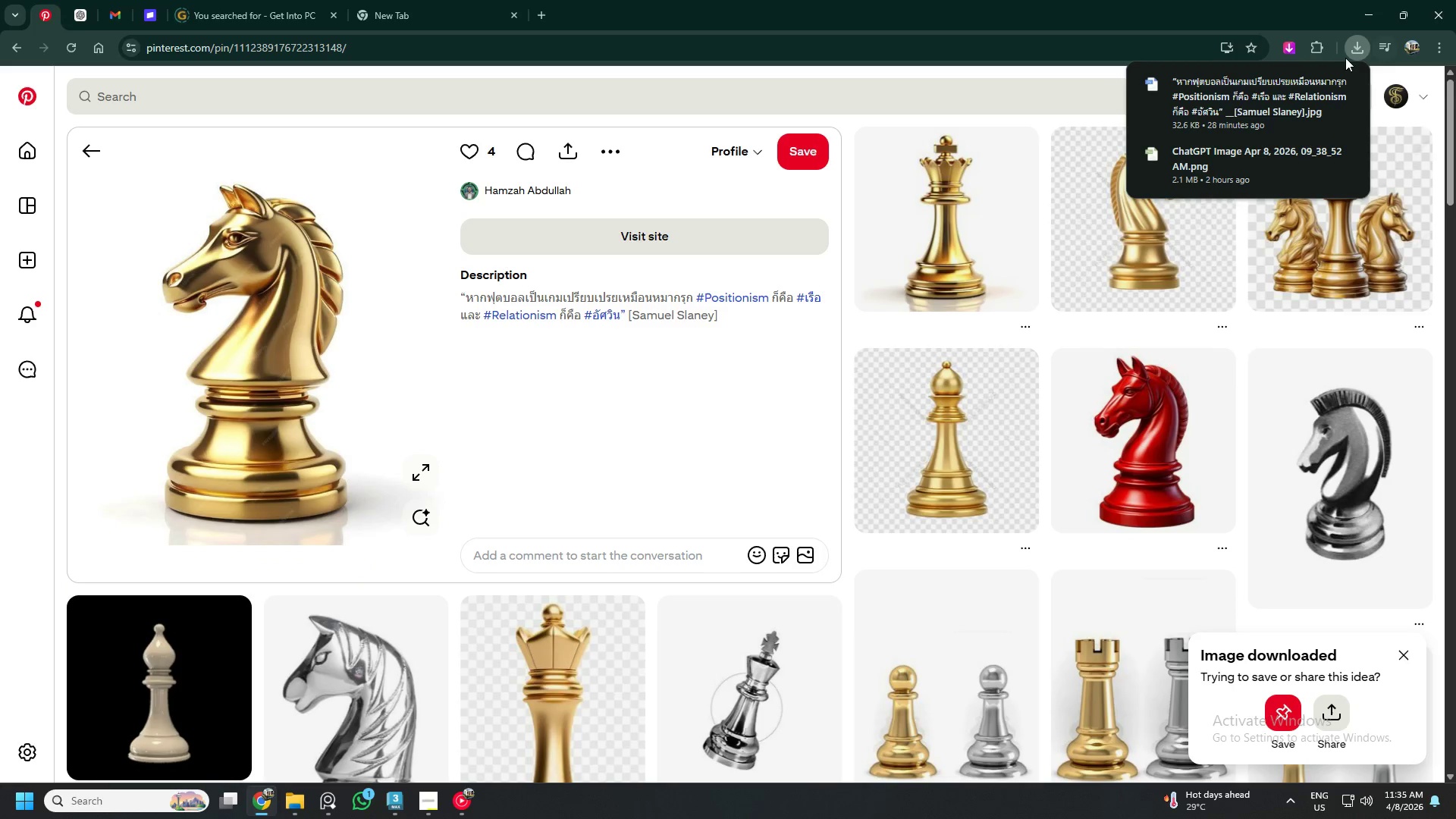 
left_click([1360, 46])
 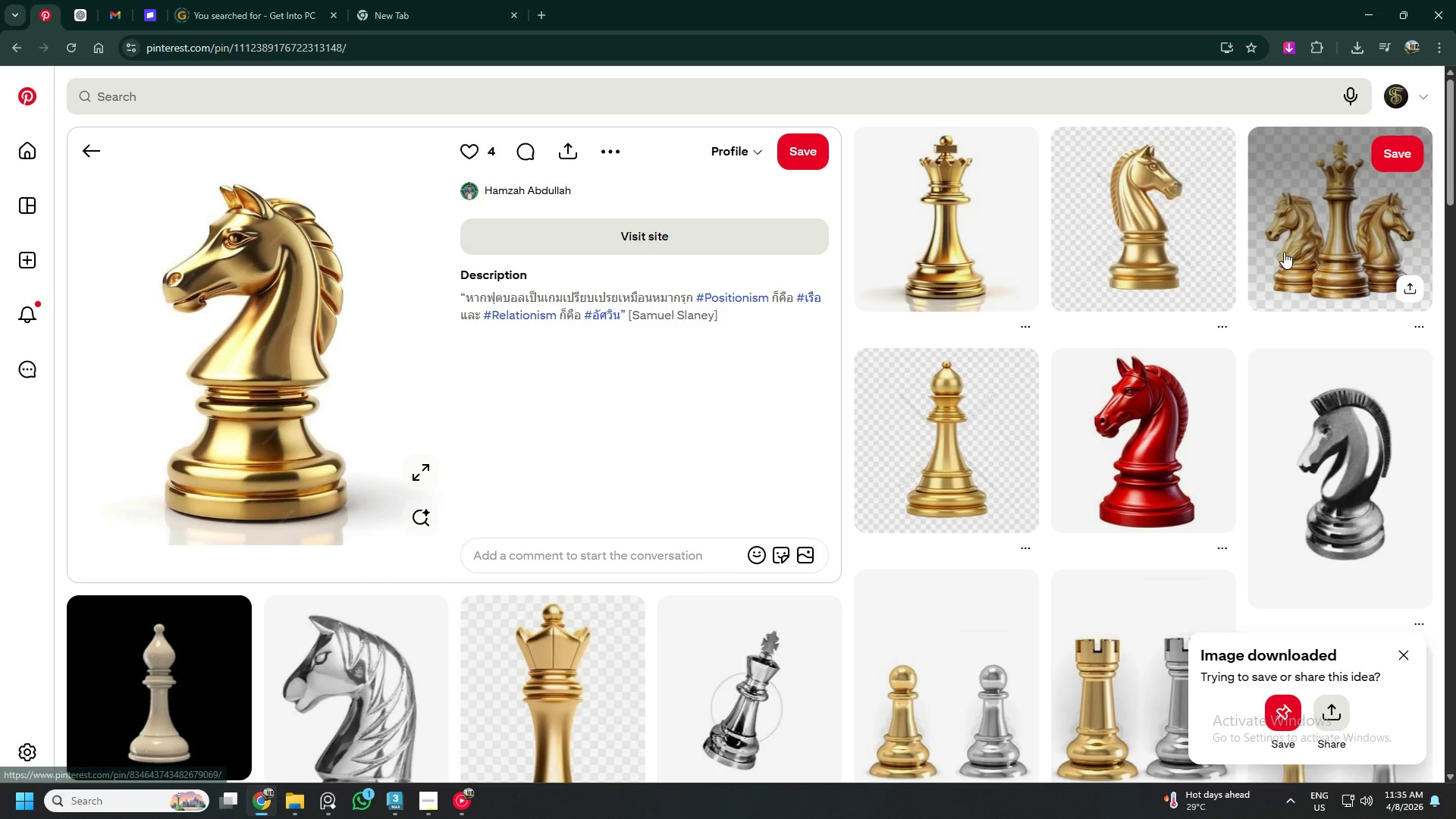 
scroll: coordinate [1072, 301], scroll_direction: down, amount: 21.0
 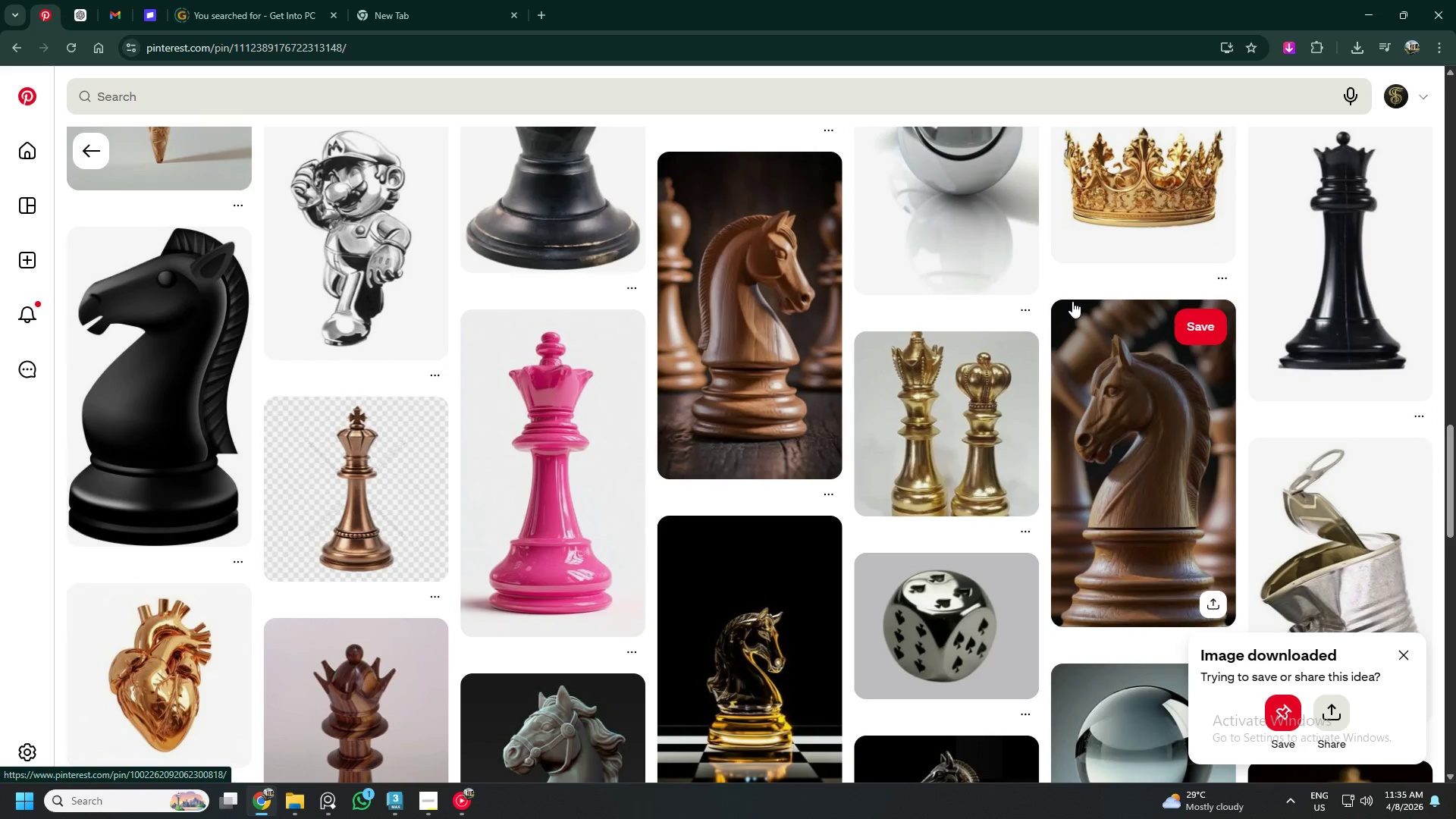 
scroll: coordinate [1070, 304], scroll_direction: down, amount: 7.0
 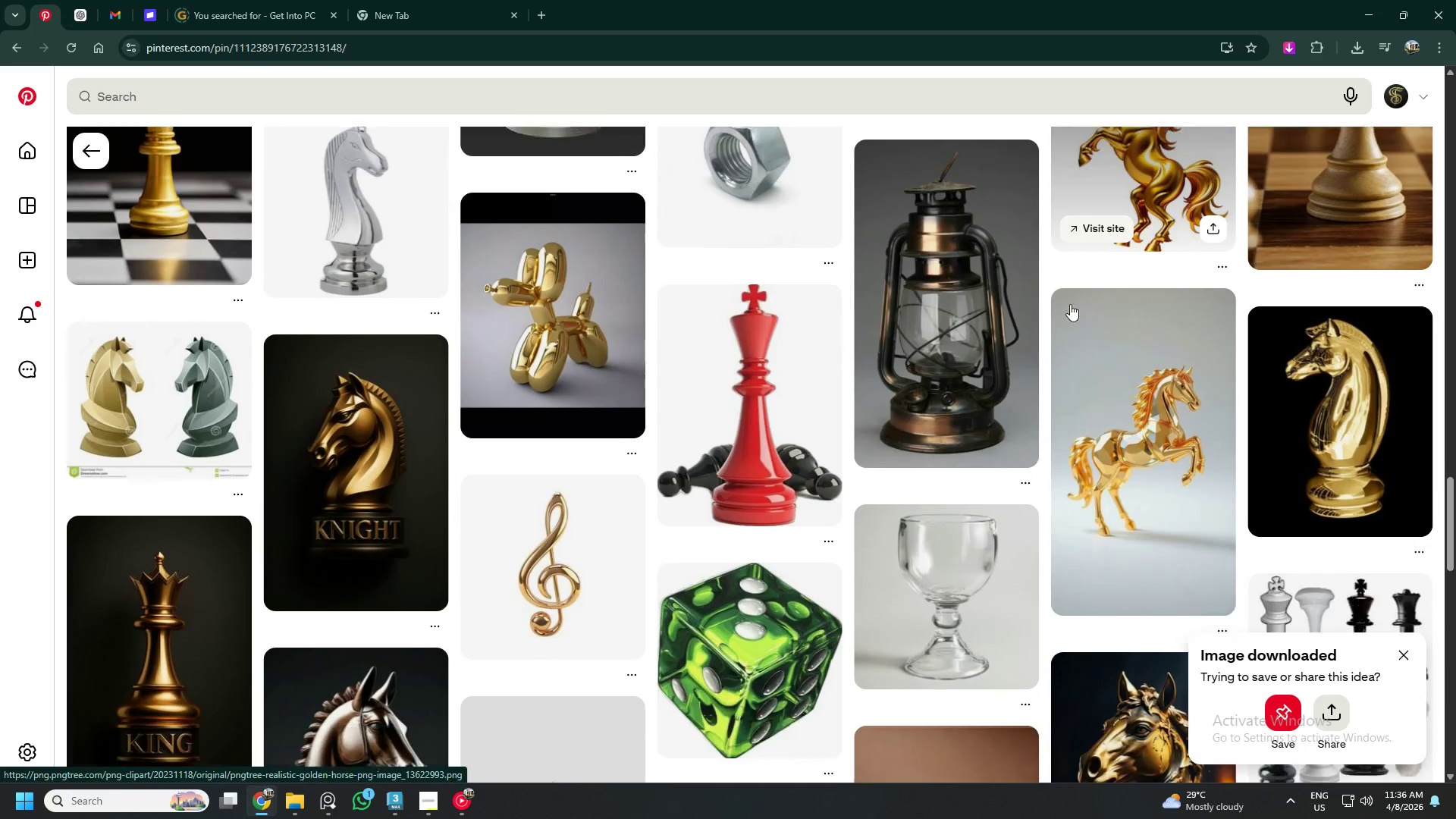 
scroll: coordinate [1068, 305], scroll_direction: up, amount: 3.0
 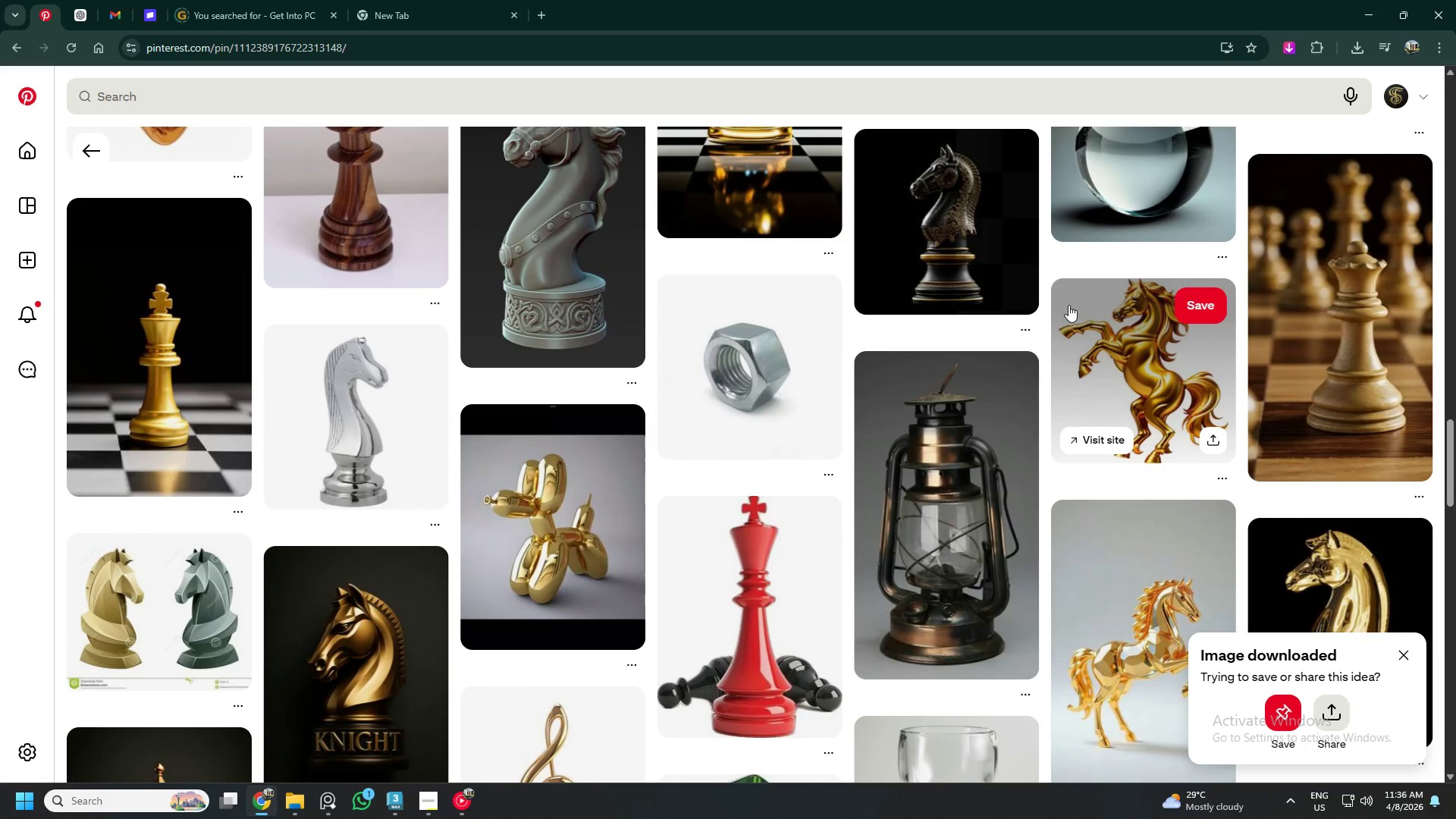 
scroll: coordinate [1068, 305], scroll_direction: down, amount: 10.0
 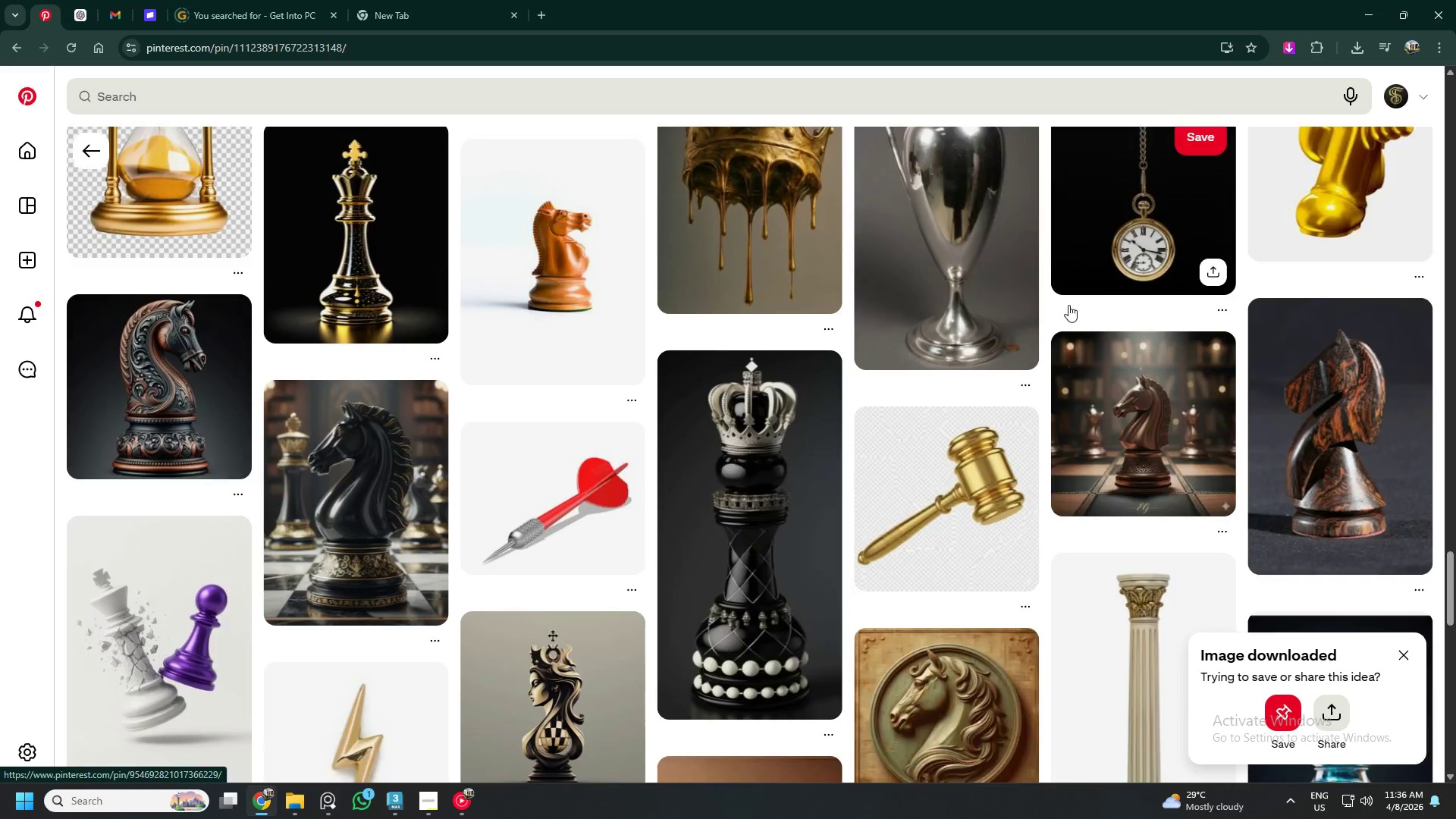 
left_click([238, 104])
 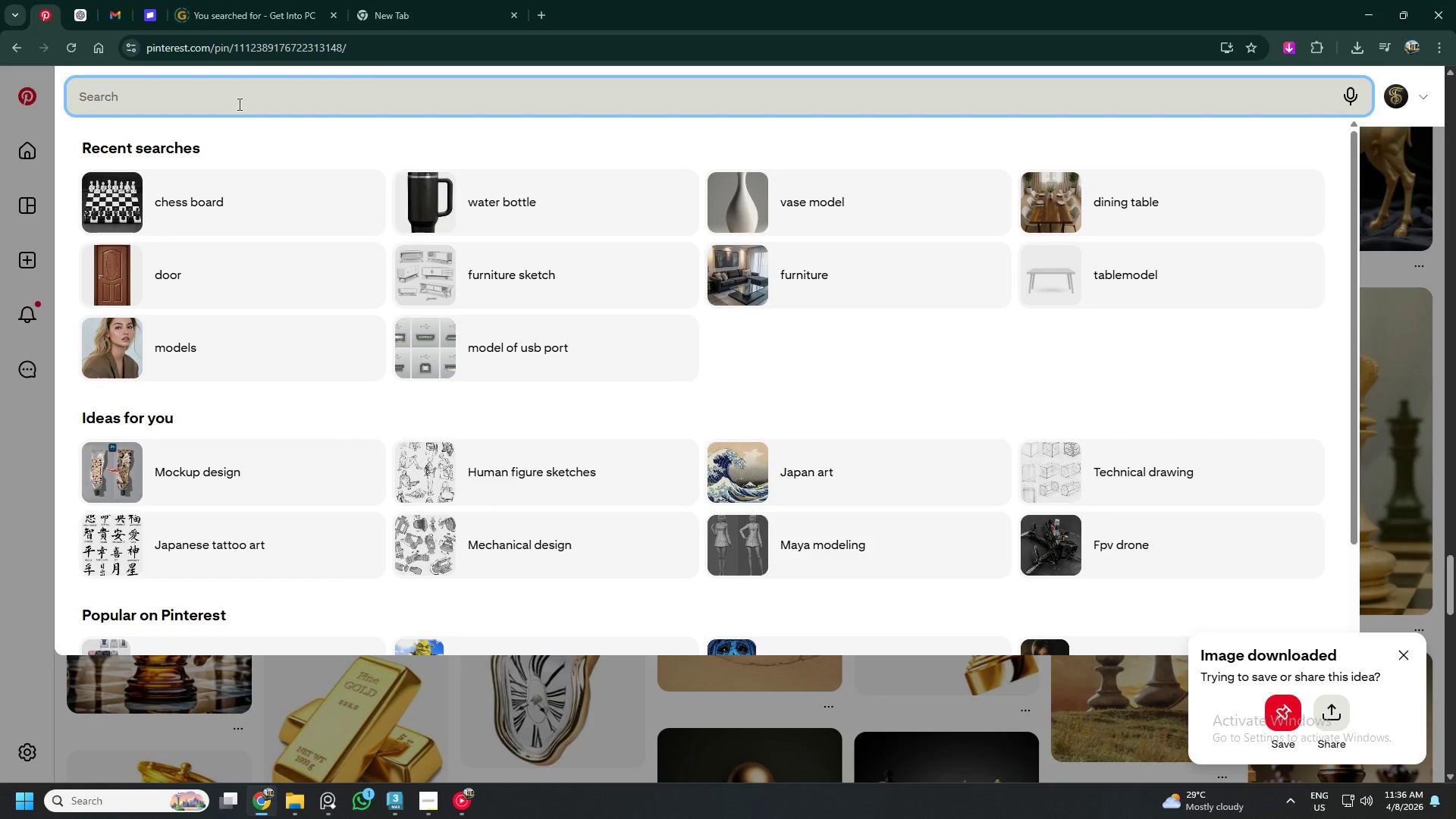 
type(from)
key(Backspace)
type(ny)
key(Backspace)
type(t facing knight chess piece)
 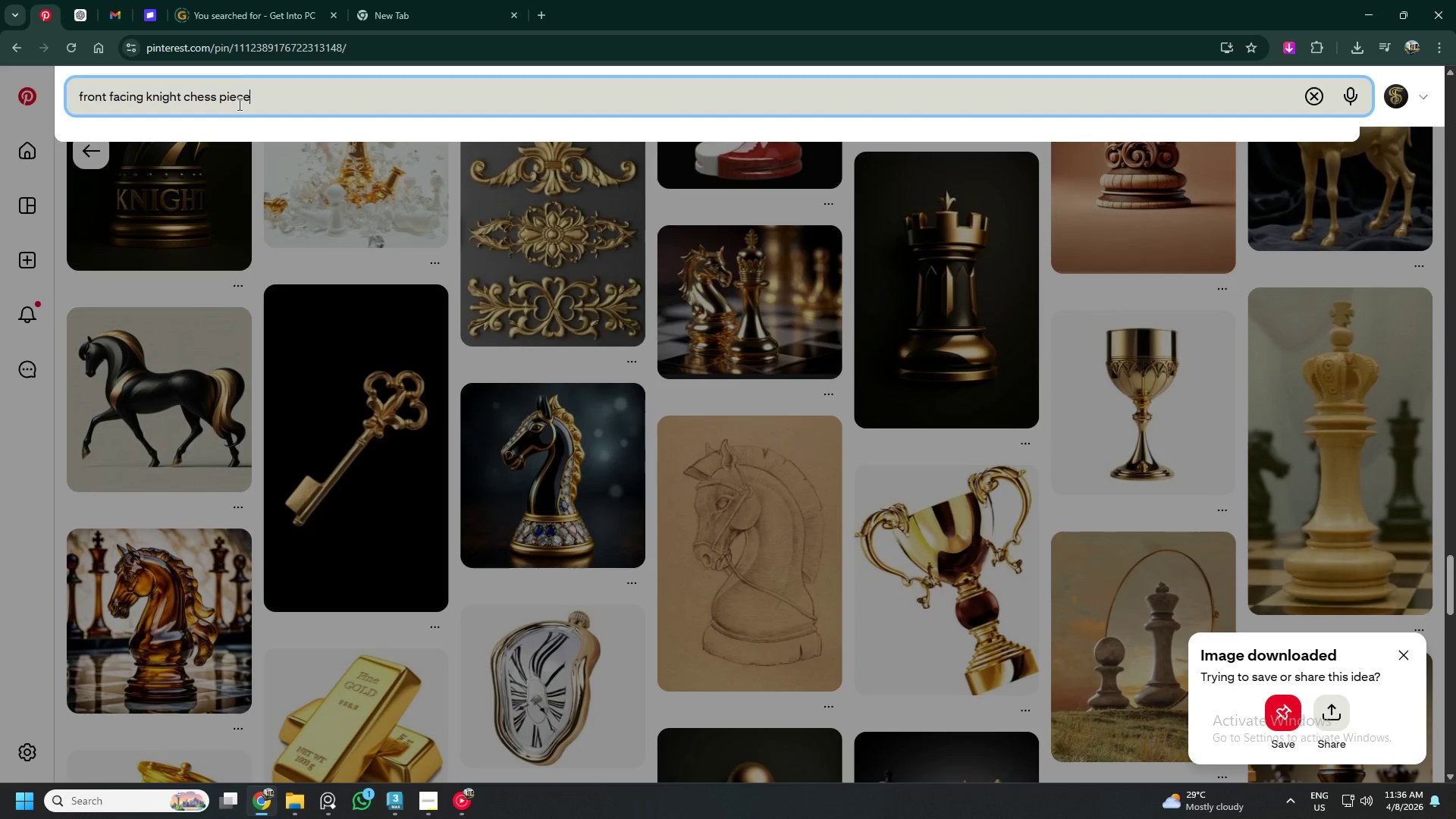 
key(Enter)
 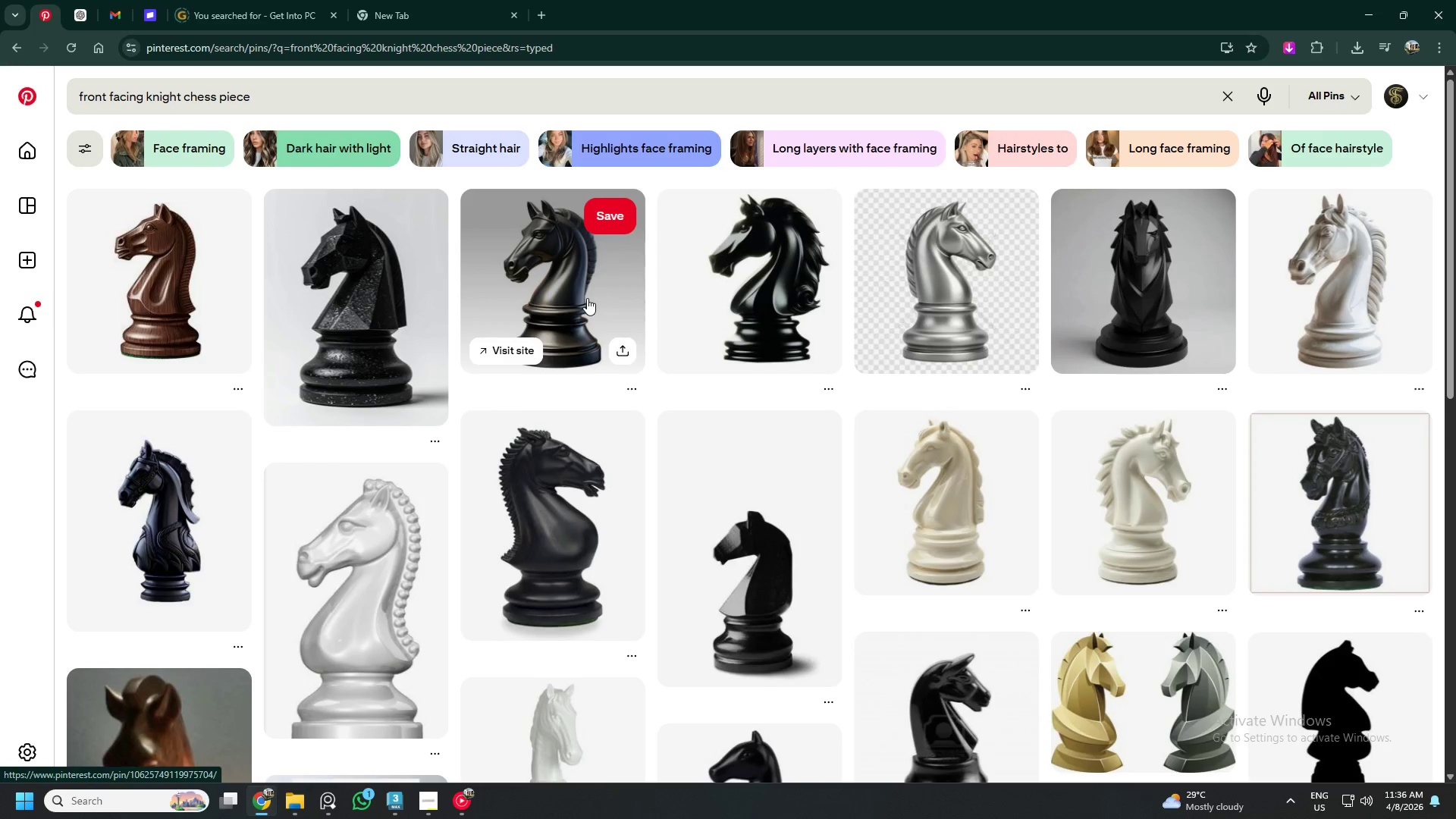 
scroll: coordinate [703, 311], scroll_direction: down, amount: 1.0
 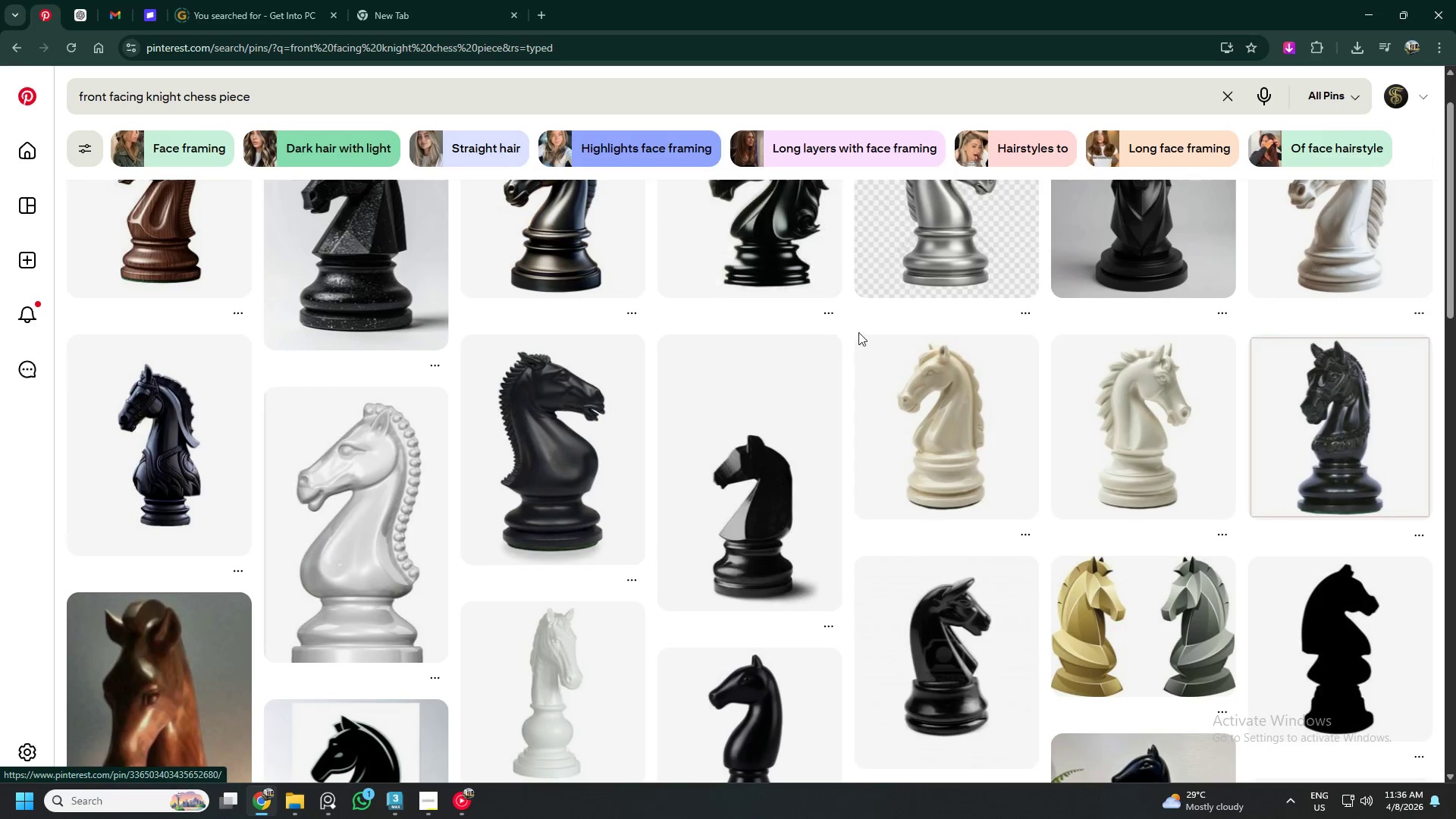 
scroll: coordinate [934, 332], scroll_direction: up, amount: 2.0
 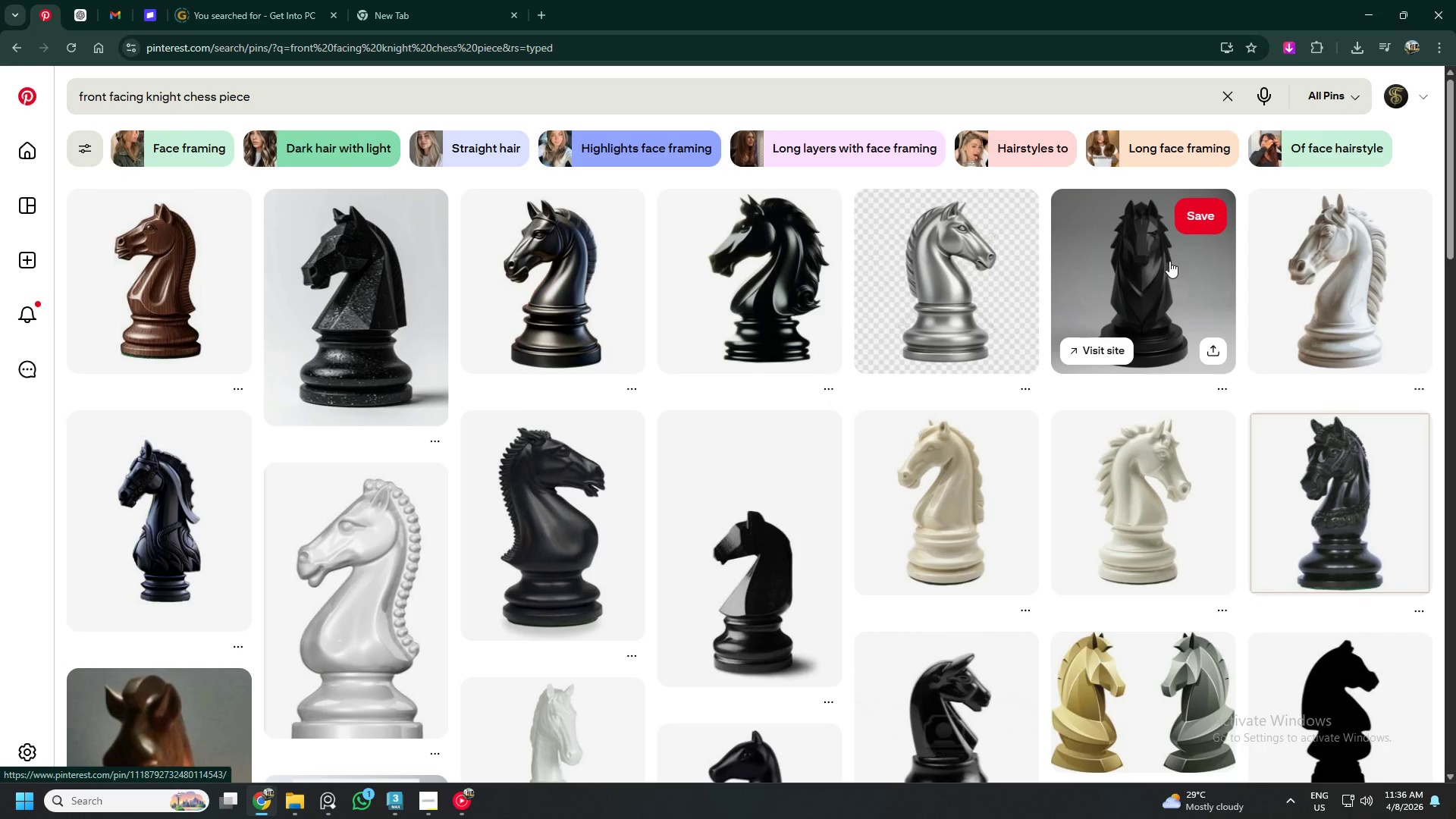 
scroll: coordinate [1125, 275], scroll_direction: down, amount: 19.0
 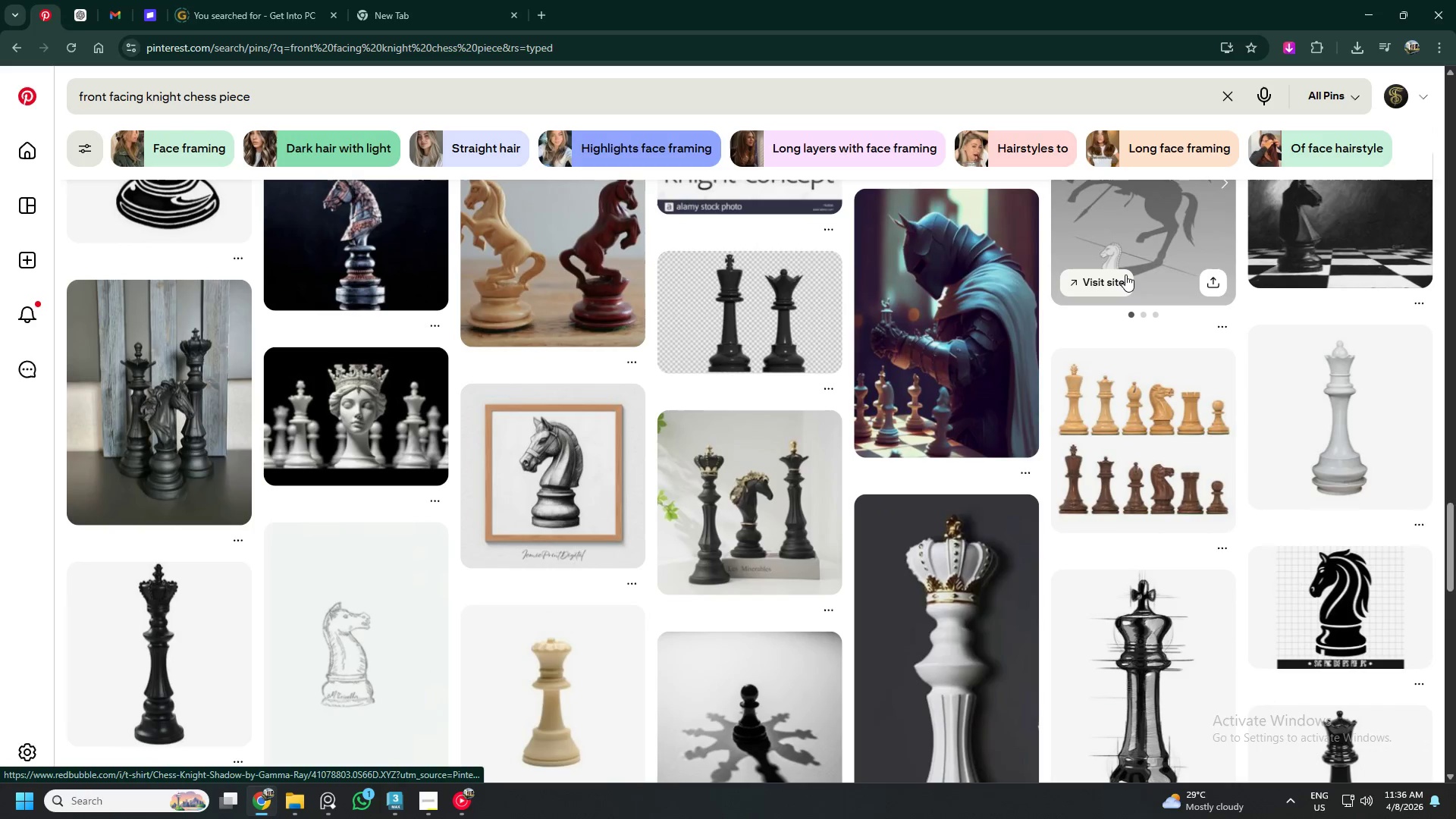 
scroll: coordinate [1114, 276], scroll_direction: down, amount: 18.0
 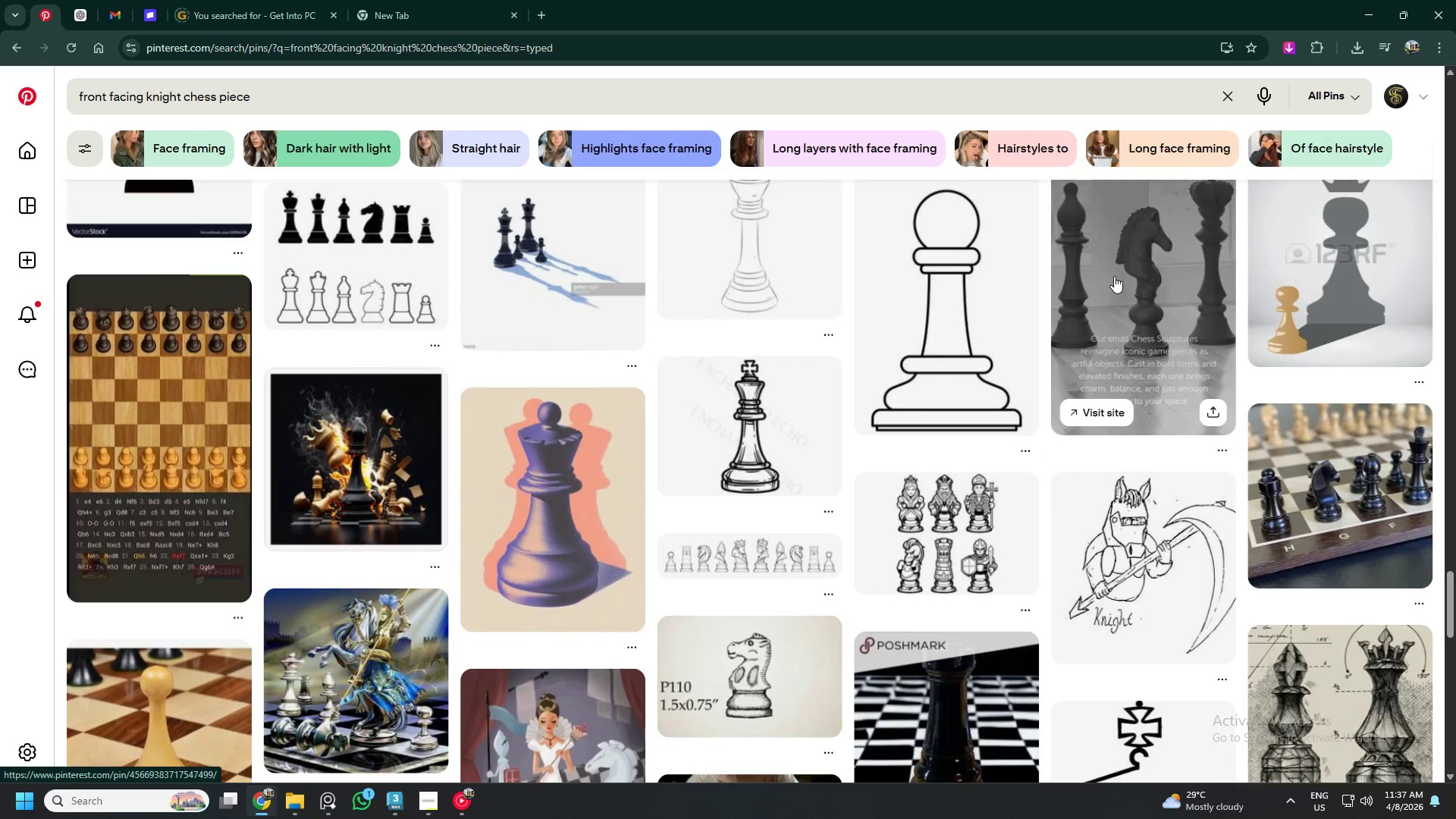 
scroll: coordinate [1114, 276], scroll_direction: up, amount: 6.0
 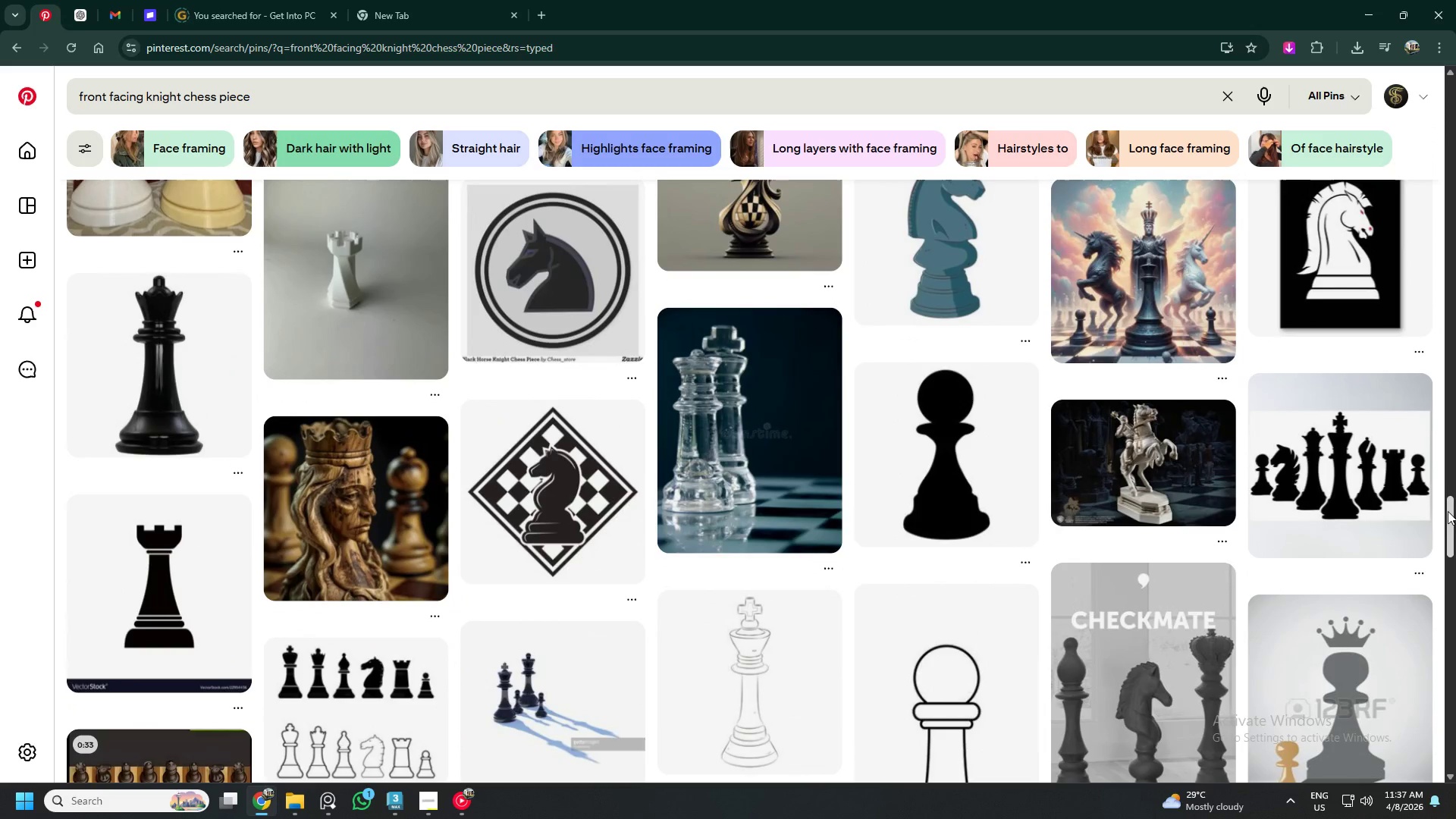 
left_click_drag(start_coordinate=[1446, 524], to_coordinate=[1455, 73])
 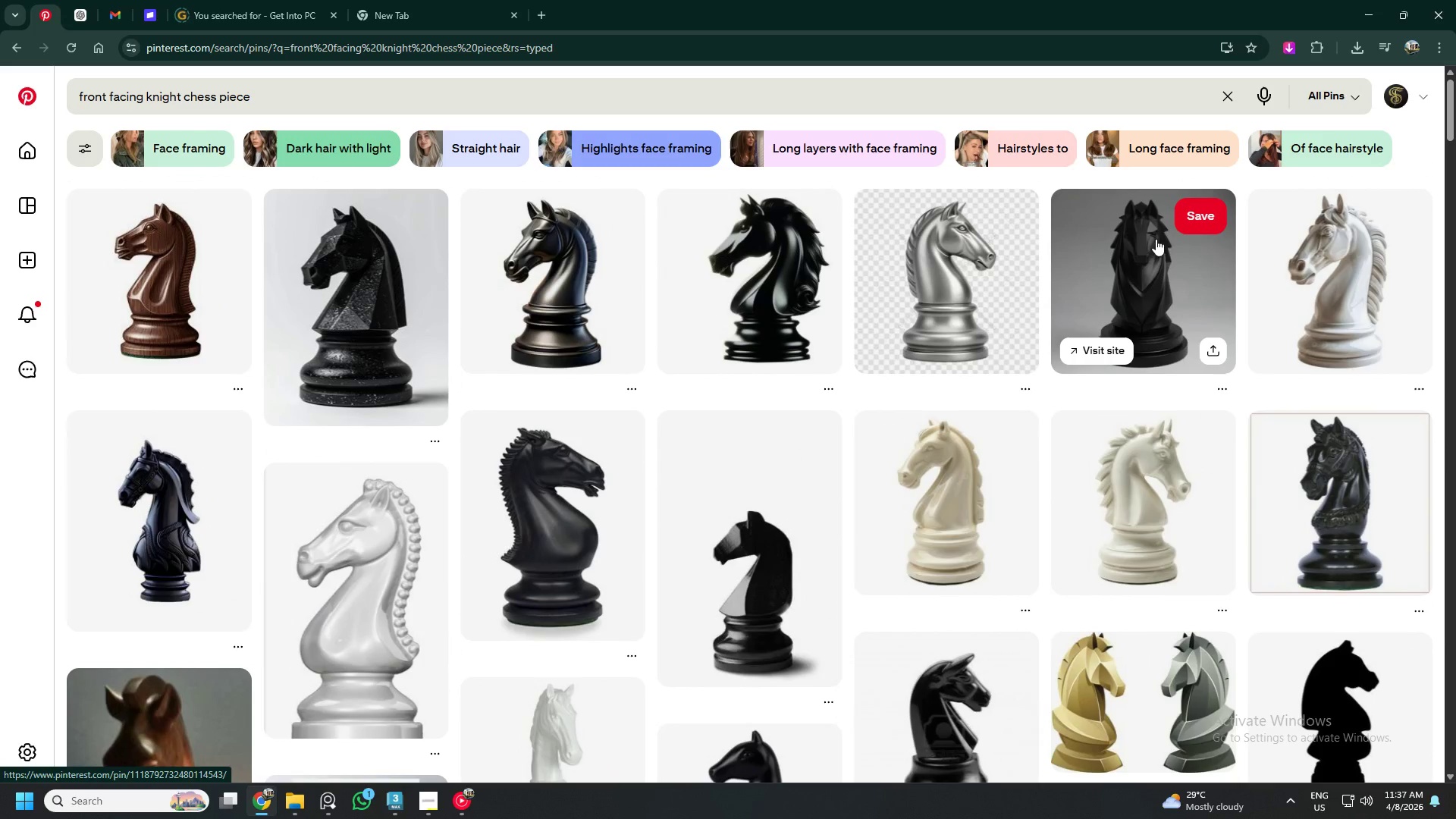 
left_click([1156, 247])
 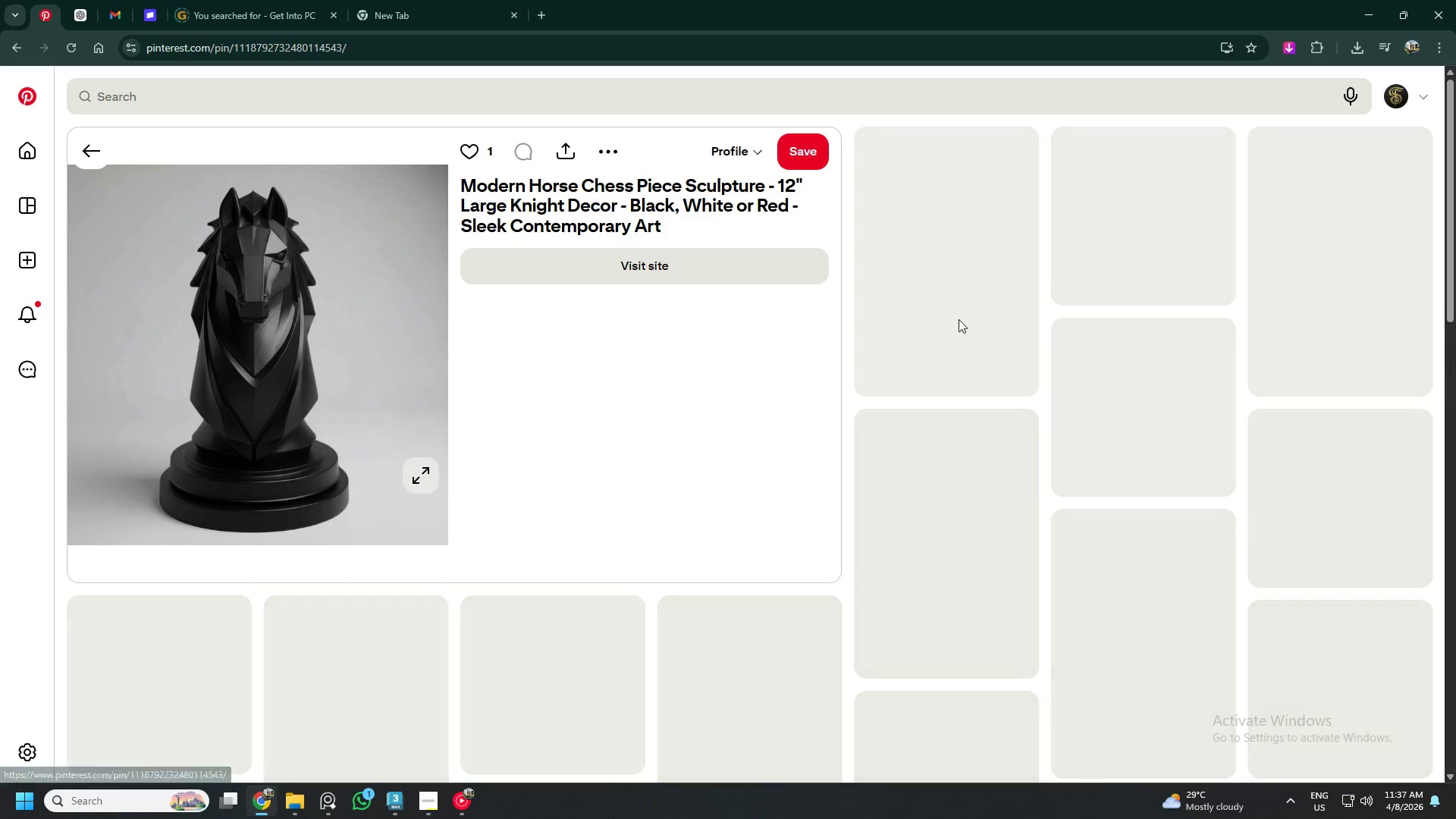 
mouse_move([514, 356])
 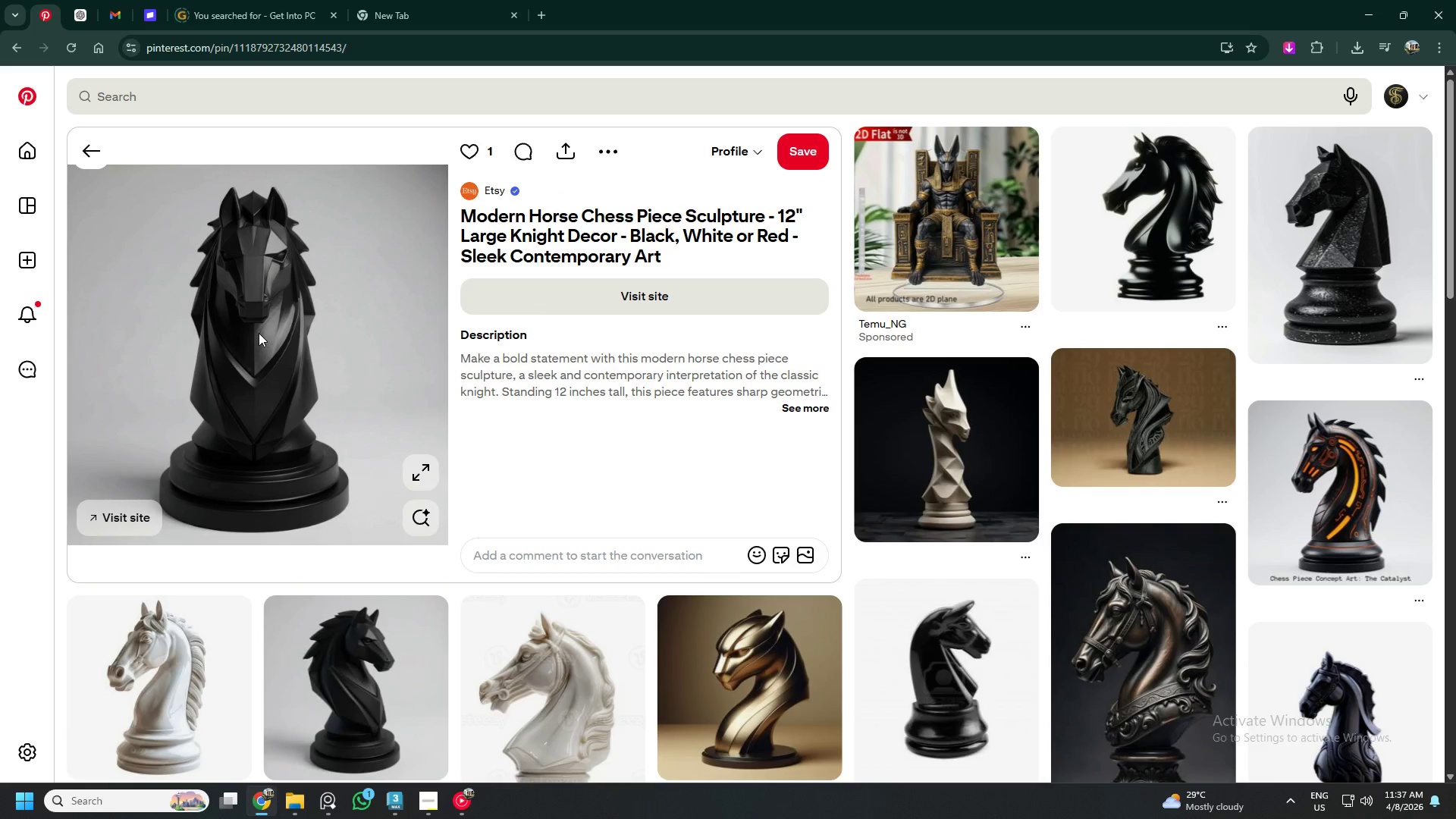 
wait(5.47)
 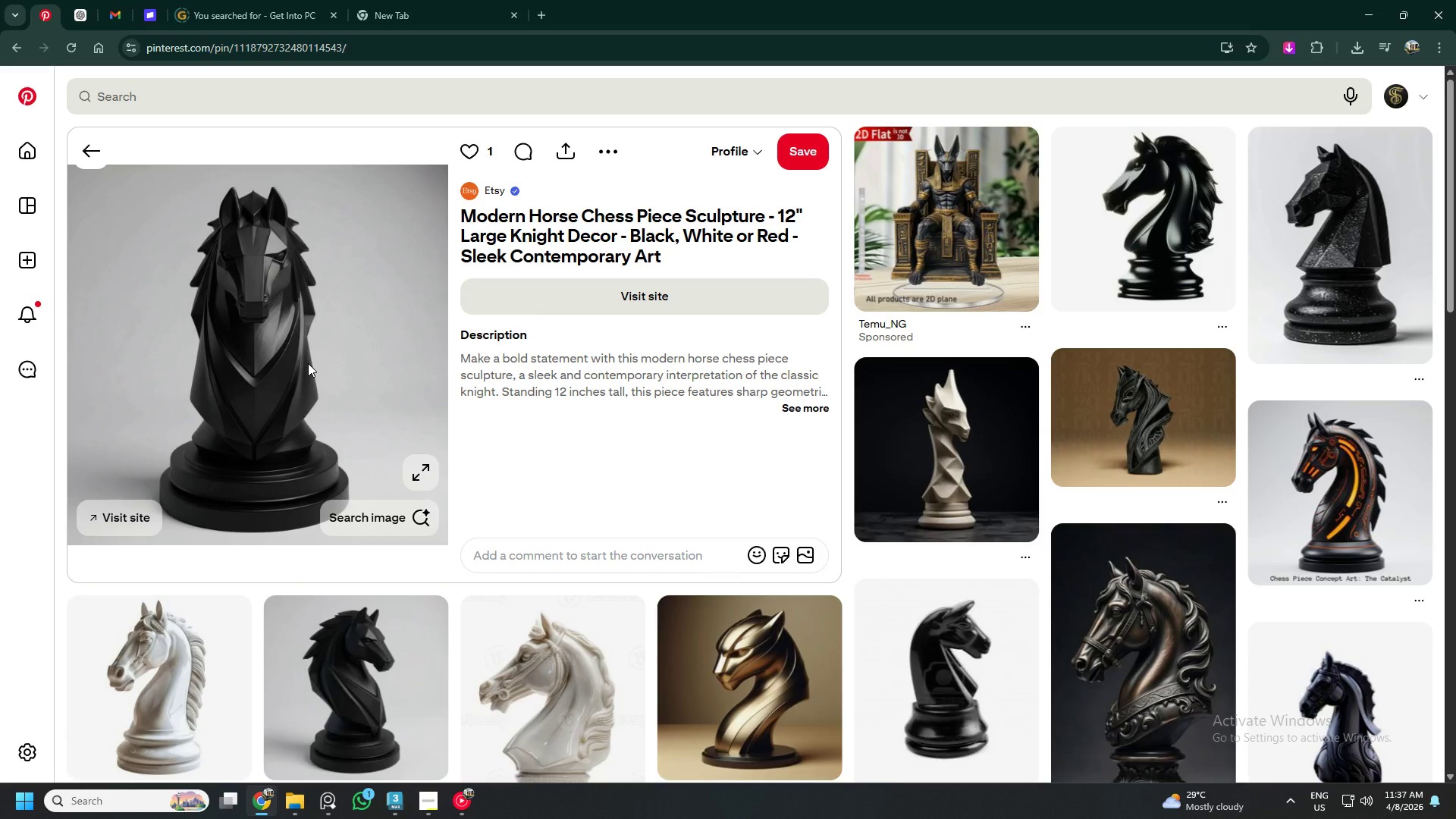 
left_click([592, 155])
 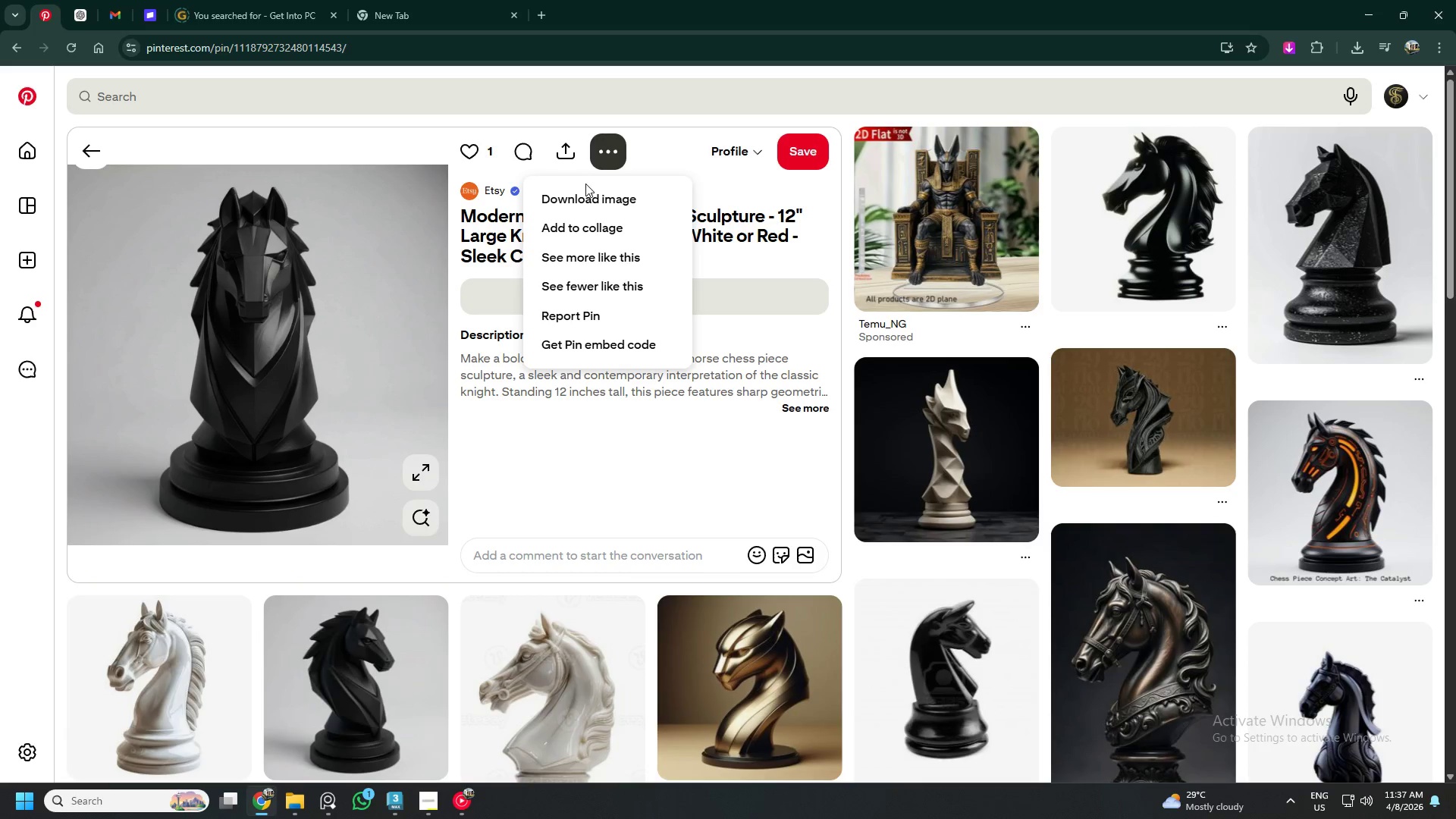 
left_click([582, 194])
 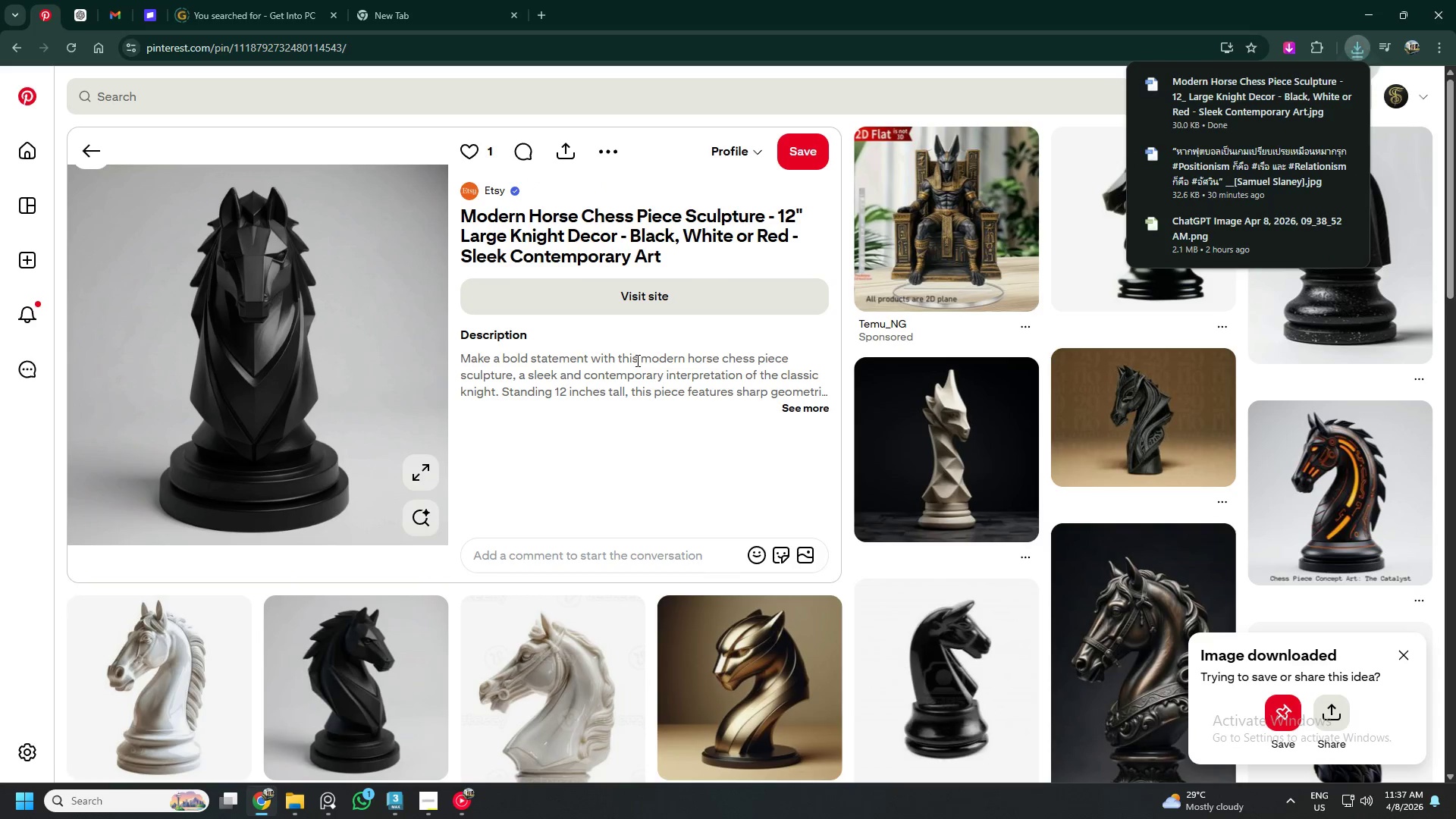 
scroll: coordinate [639, 372], scroll_direction: down, amount: 13.0
 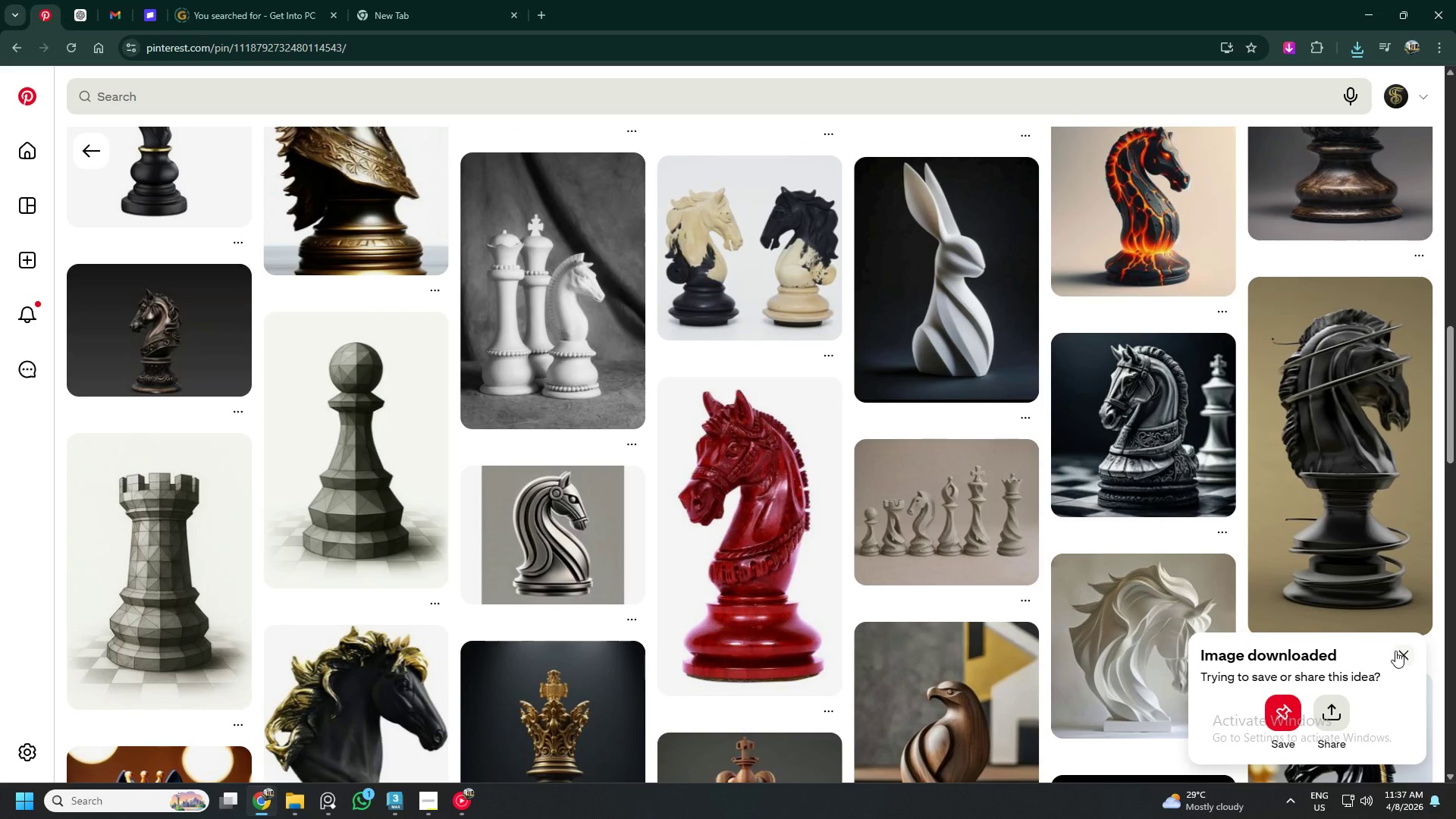 
left_click([1398, 651])
 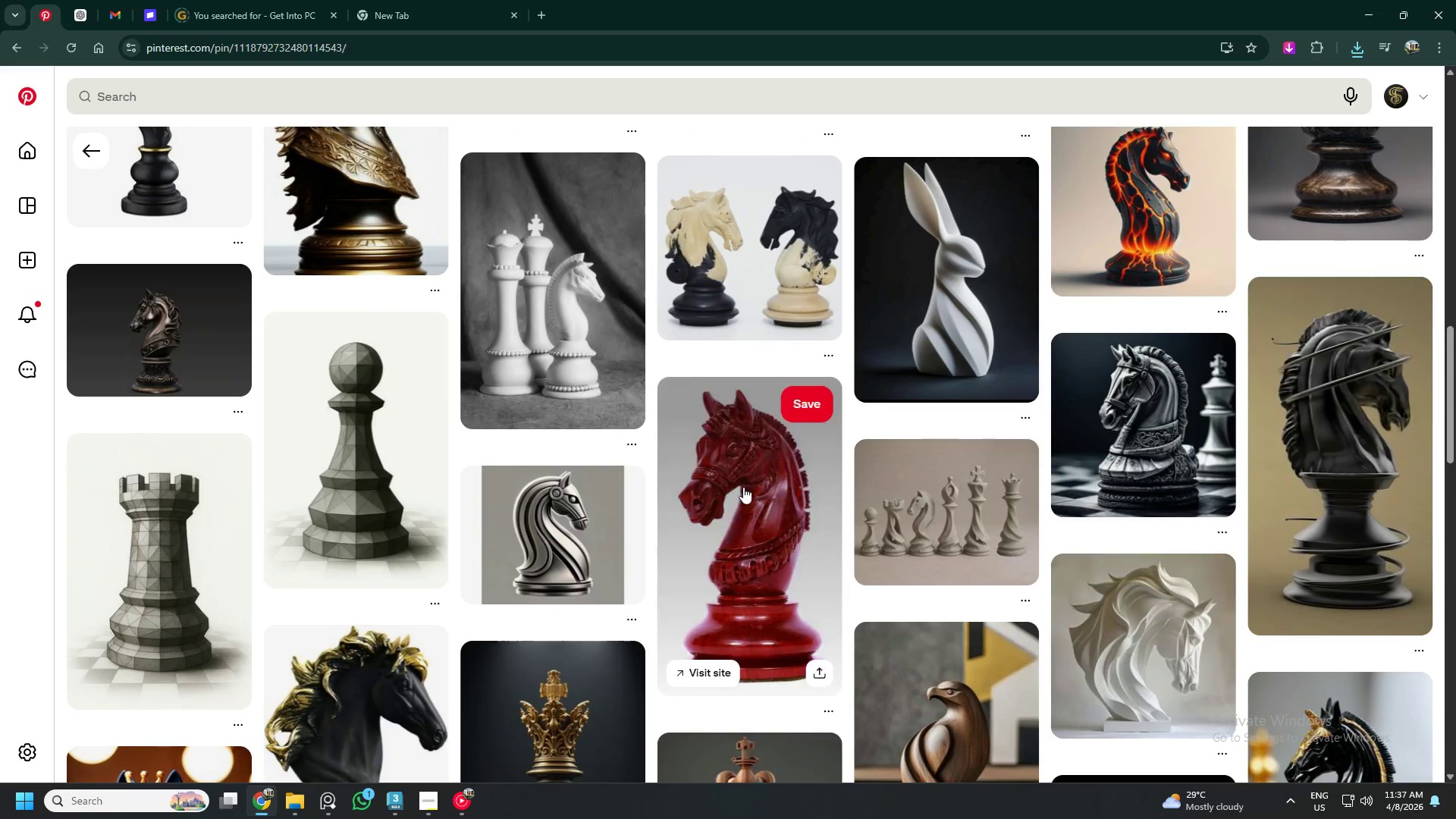 
scroll: coordinate [742, 504], scroll_direction: down, amount: 15.0
 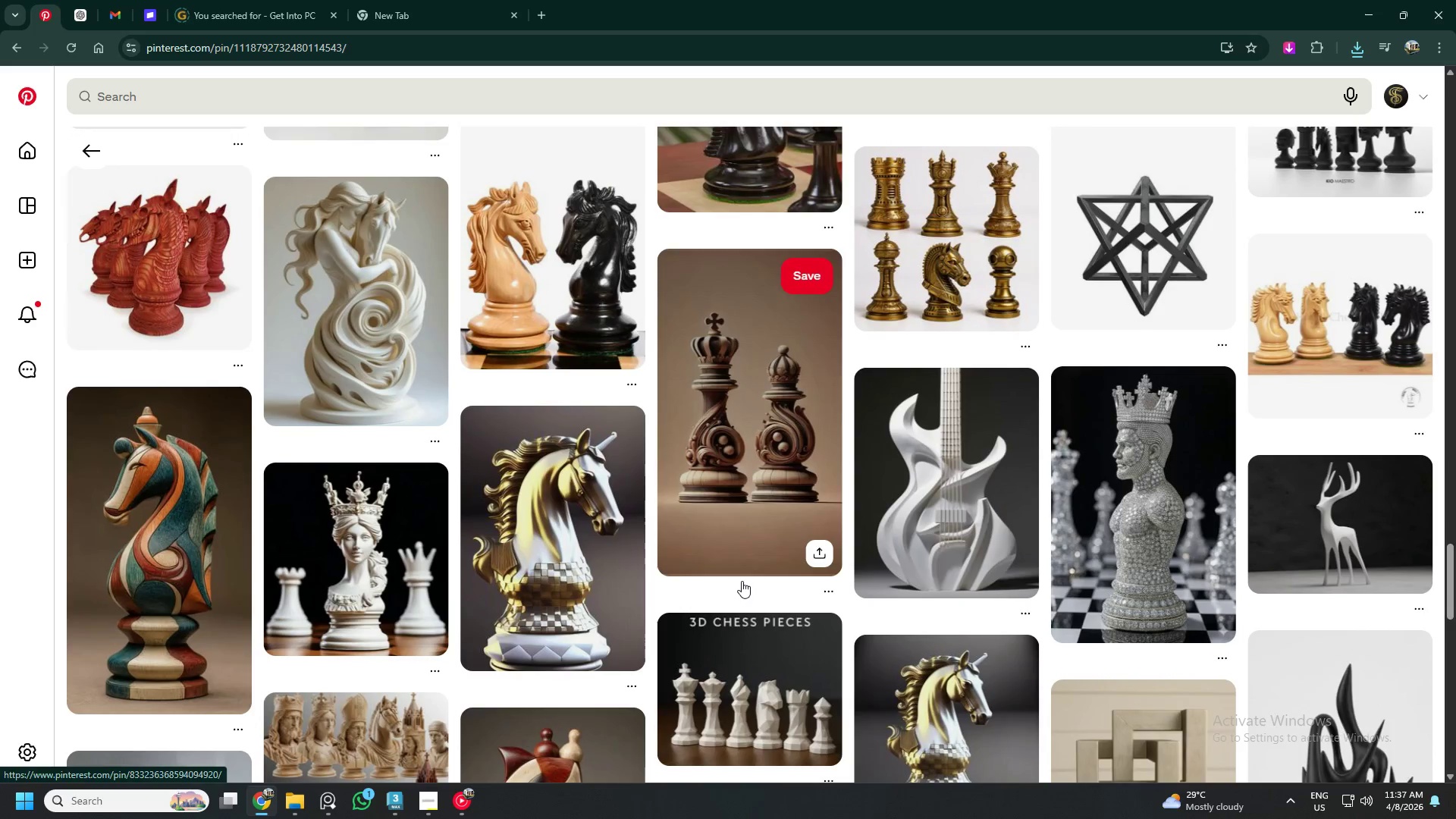 
scroll: coordinate [742, 581], scroll_direction: down, amount: 5.0
 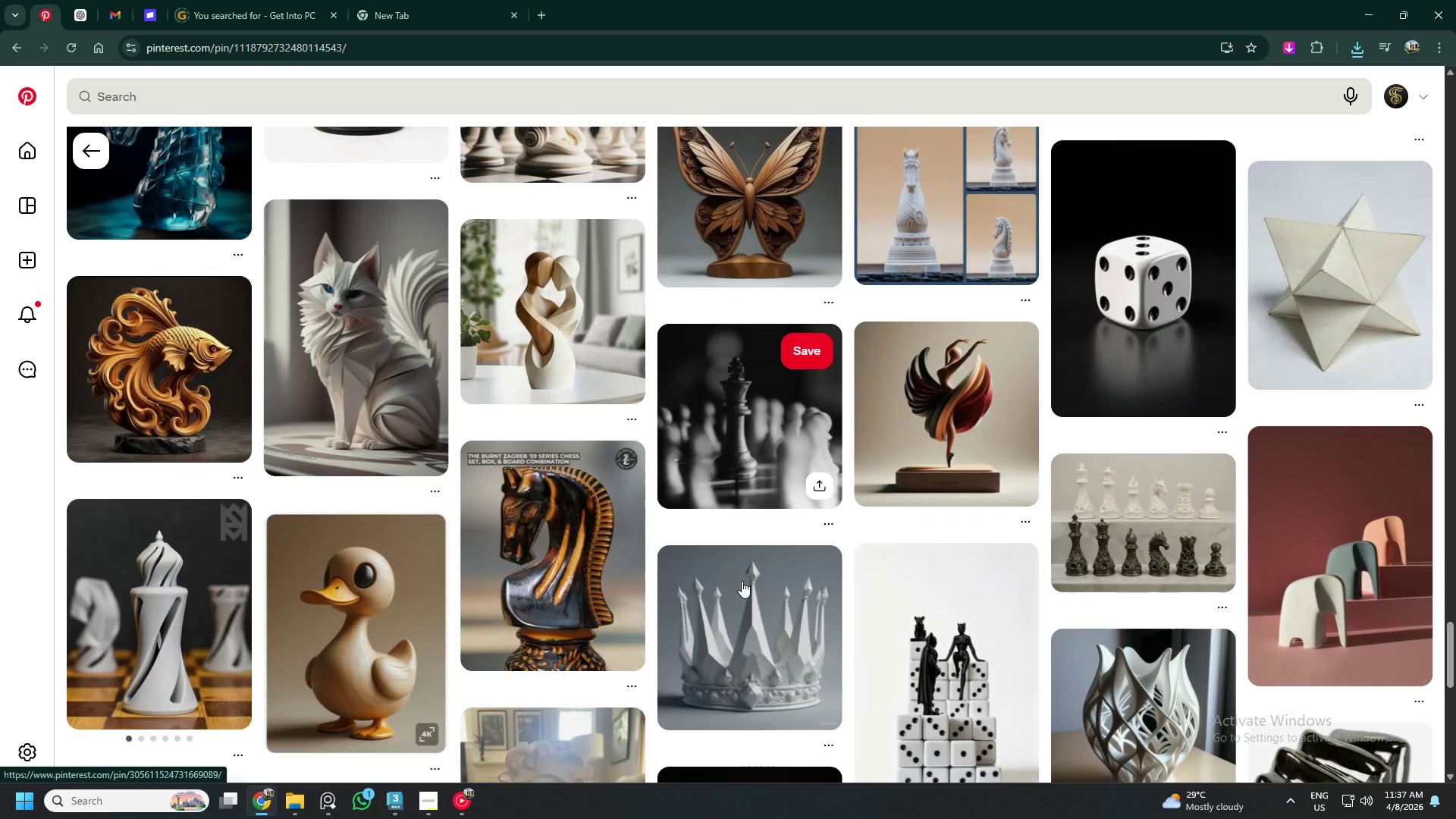 
scroll: coordinate [743, 582], scroll_direction: up, amount: 37.0
 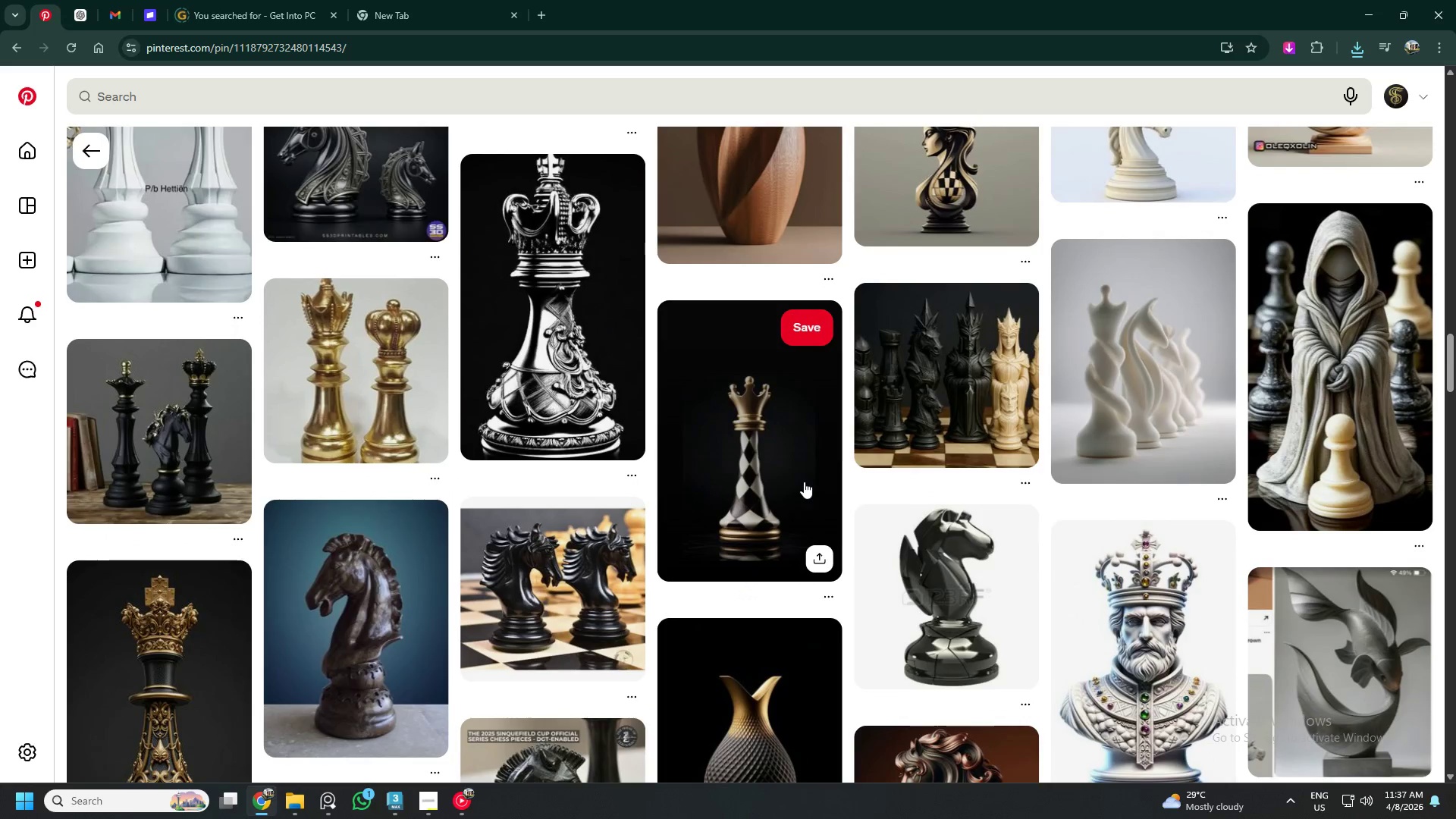 
scroll: coordinate [797, 483], scroll_direction: down, amount: 6.0
 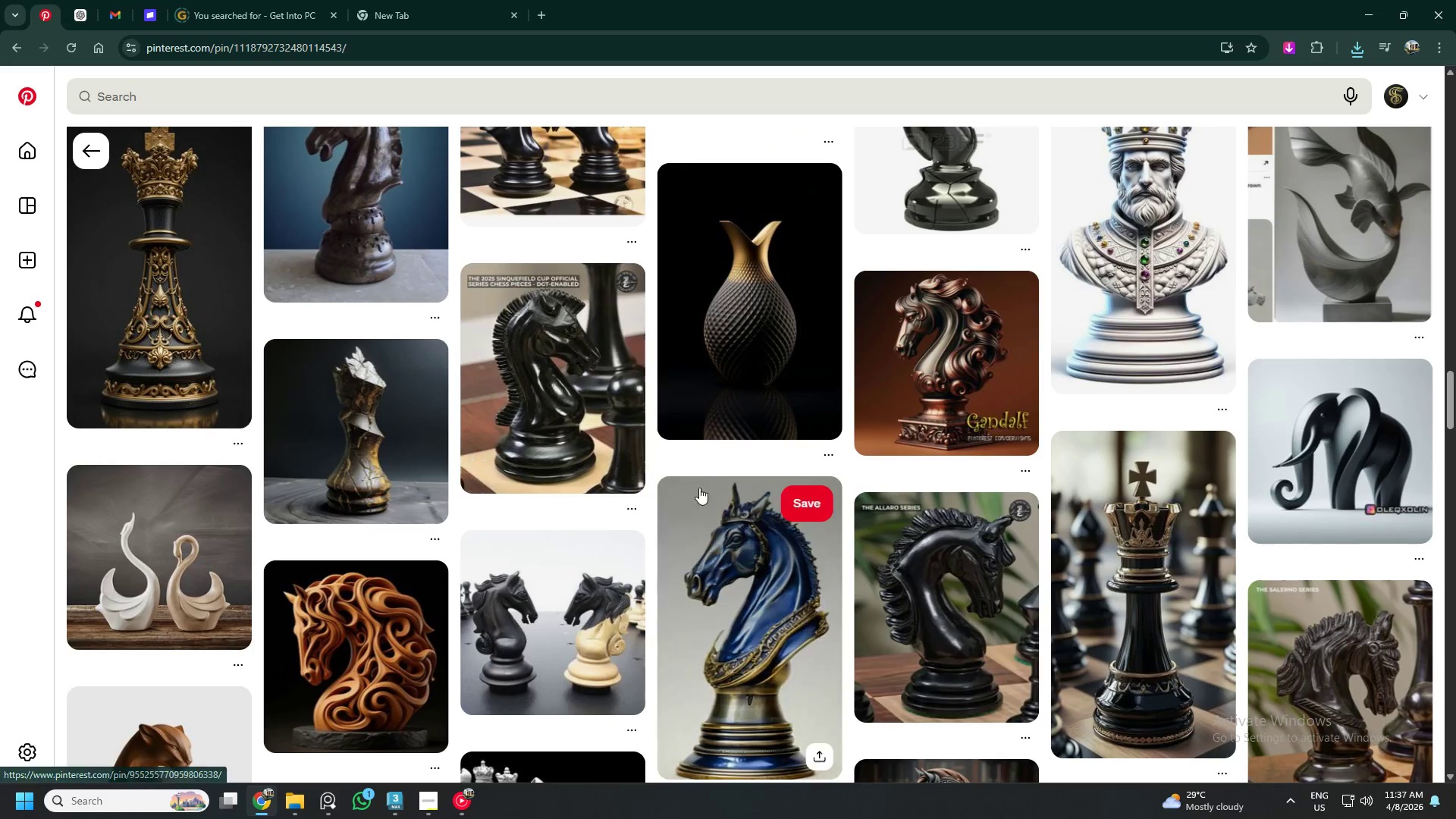 
scroll: coordinate [715, 482], scroll_direction: up, amount: 6.0
 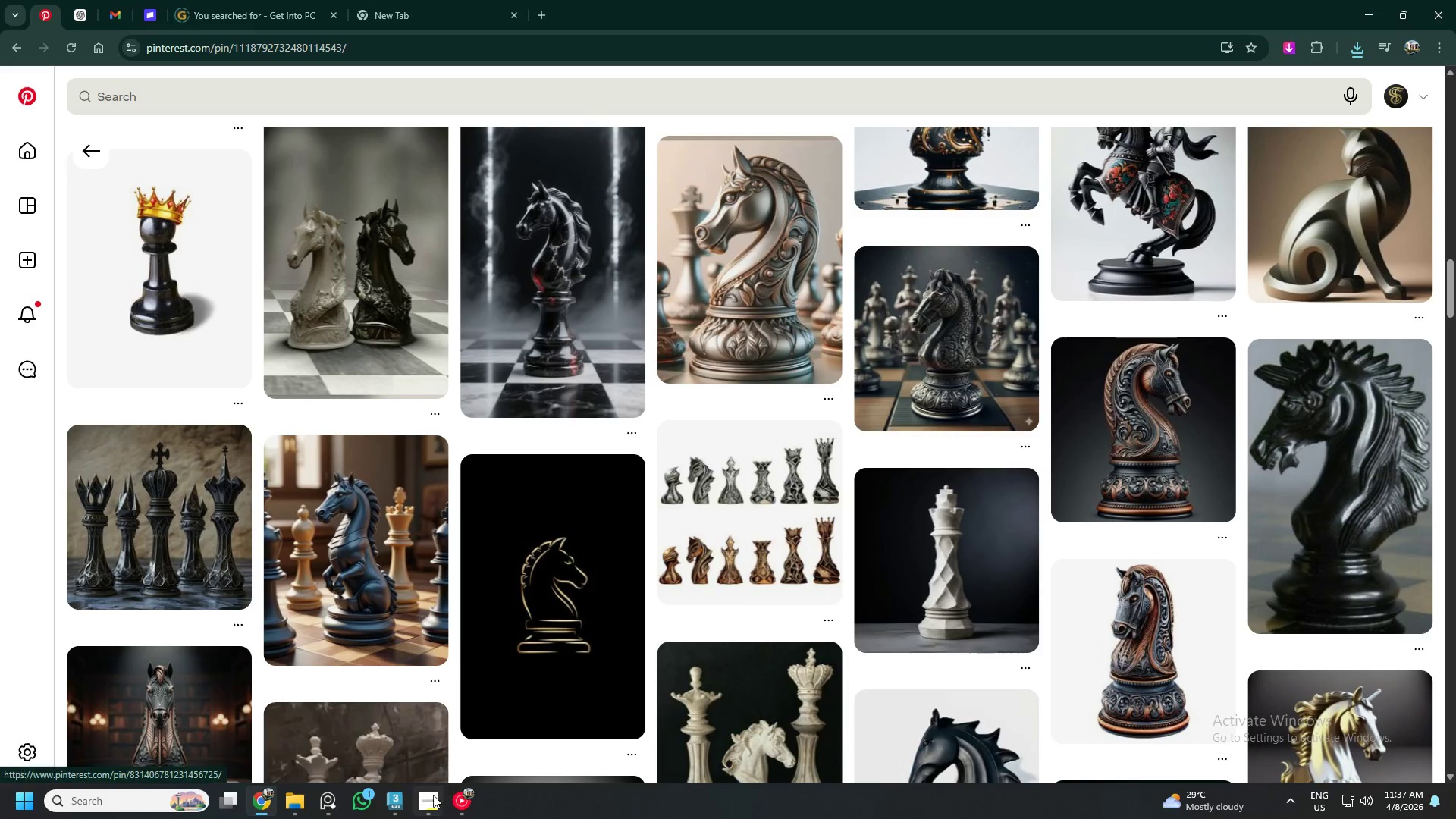 
left_click([419, 802])